 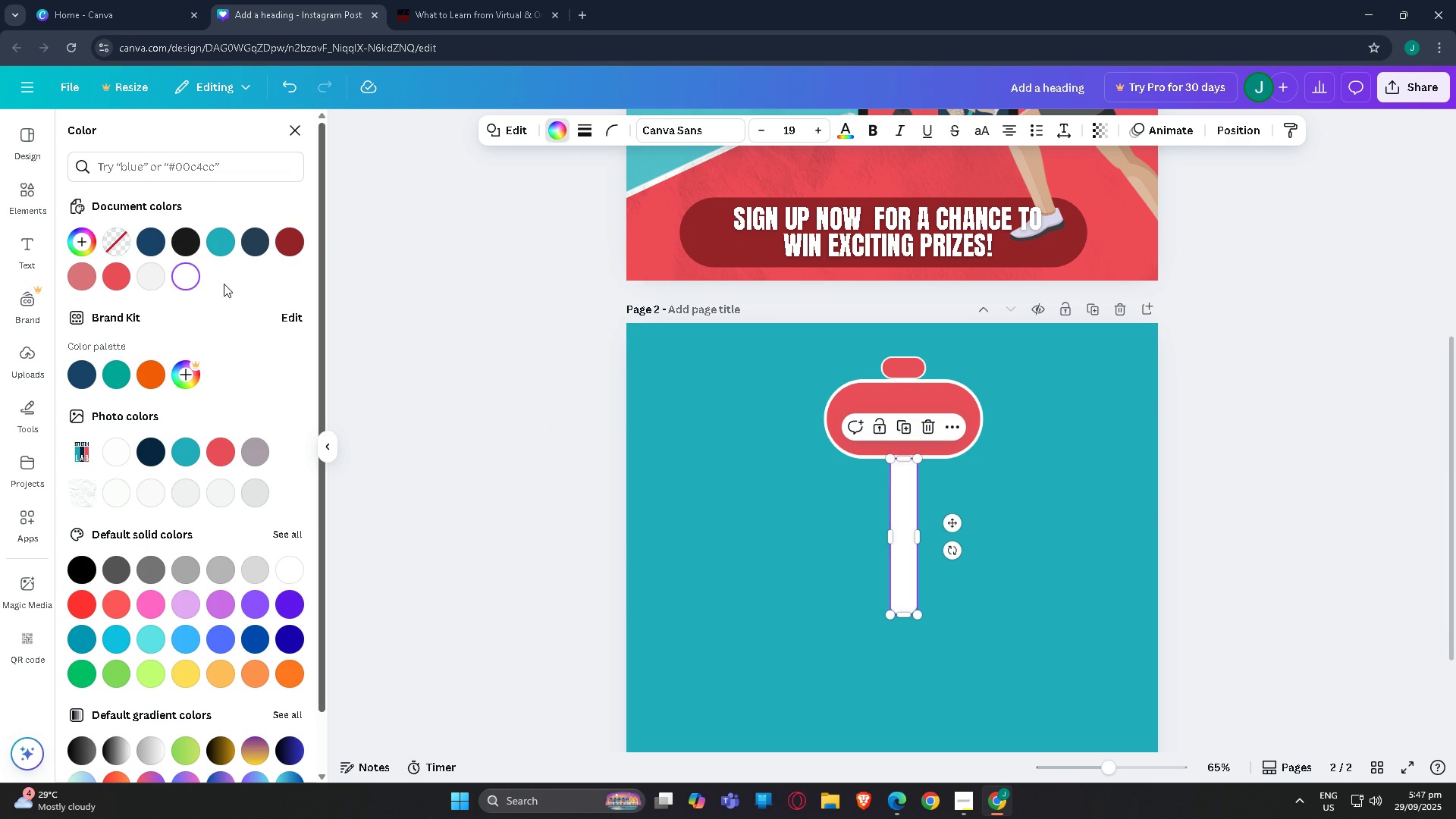 
left_click([230, 455])
 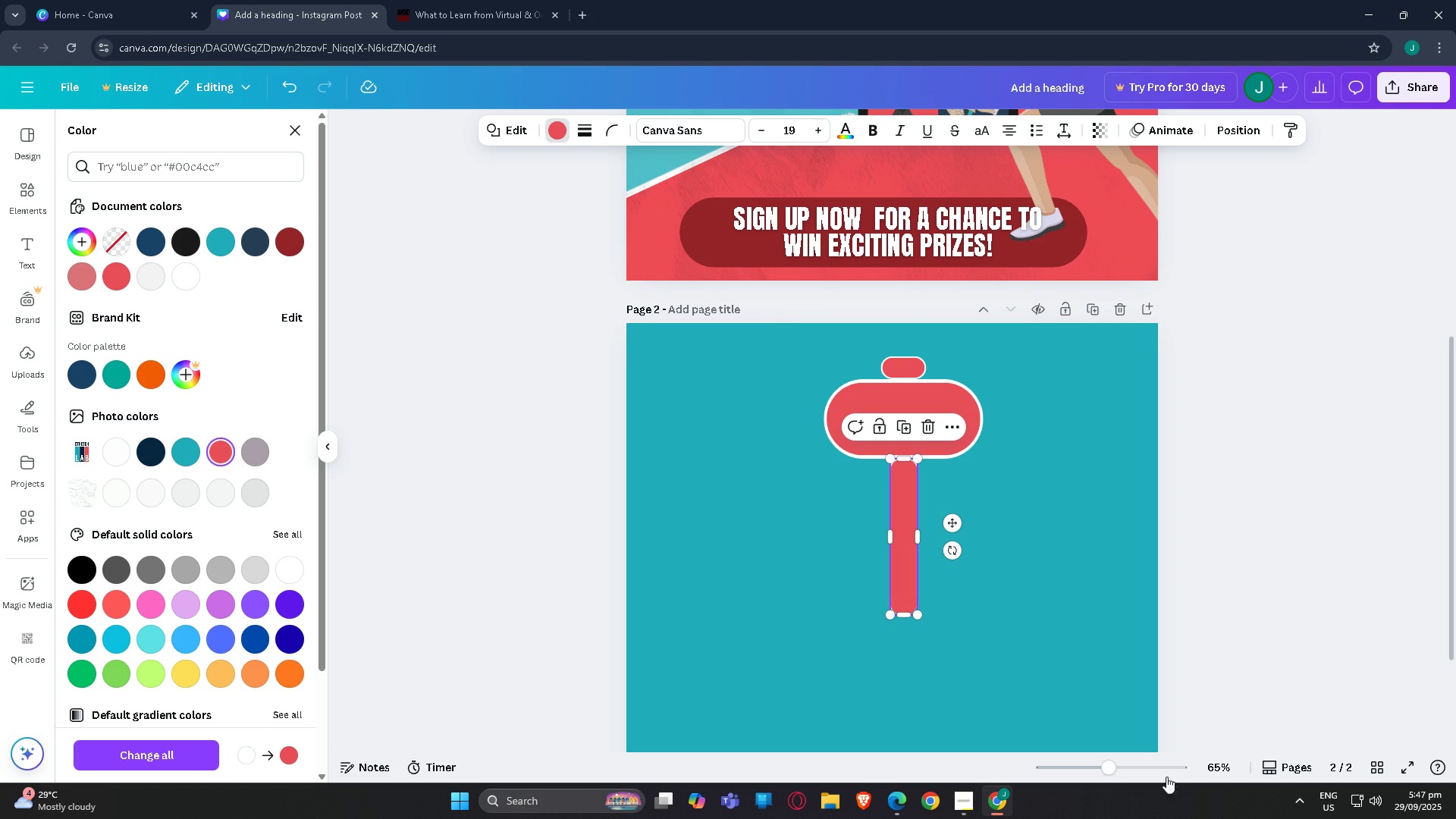 
left_click([1123, 768])
 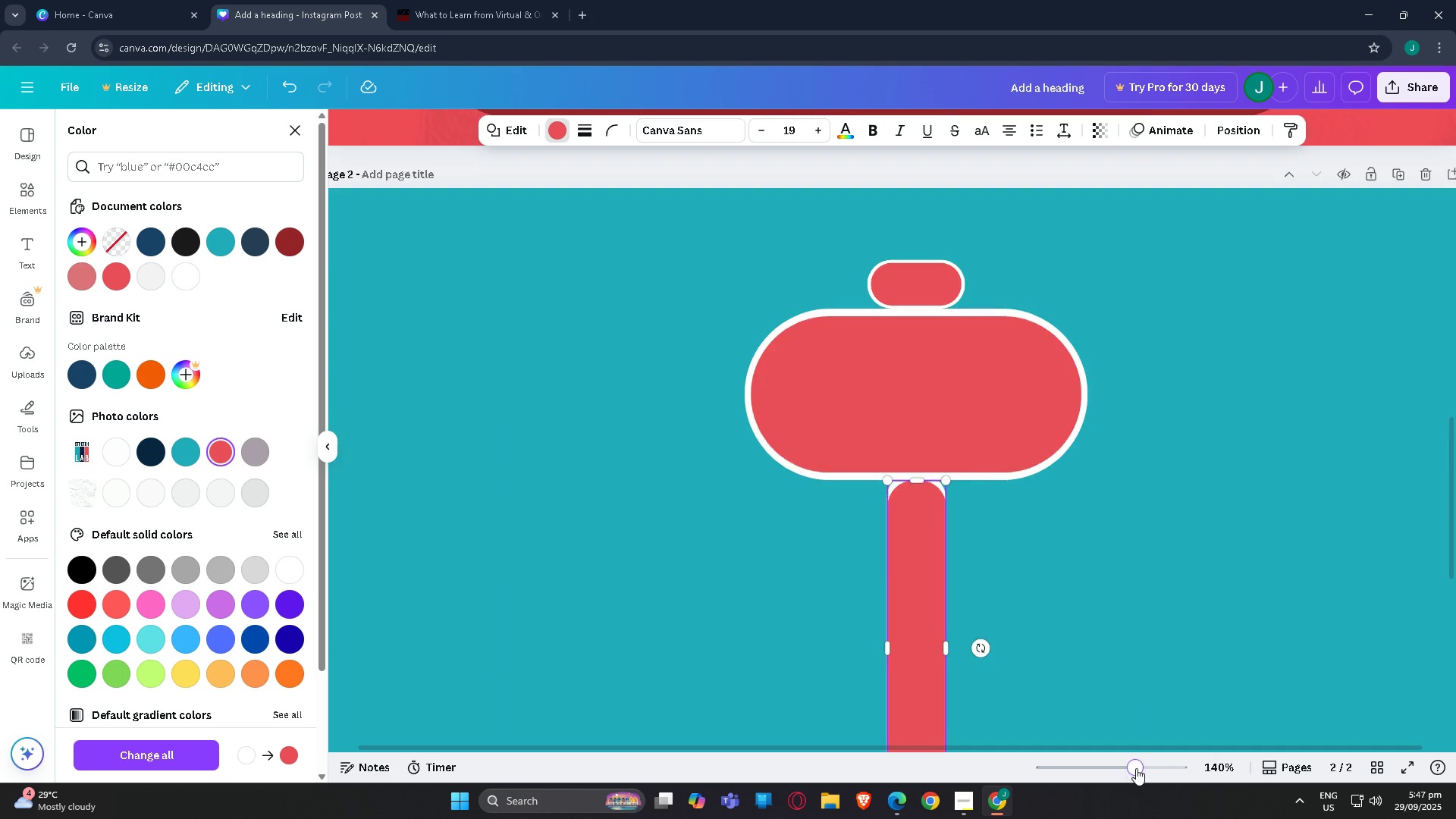 
left_click([1136, 768])
 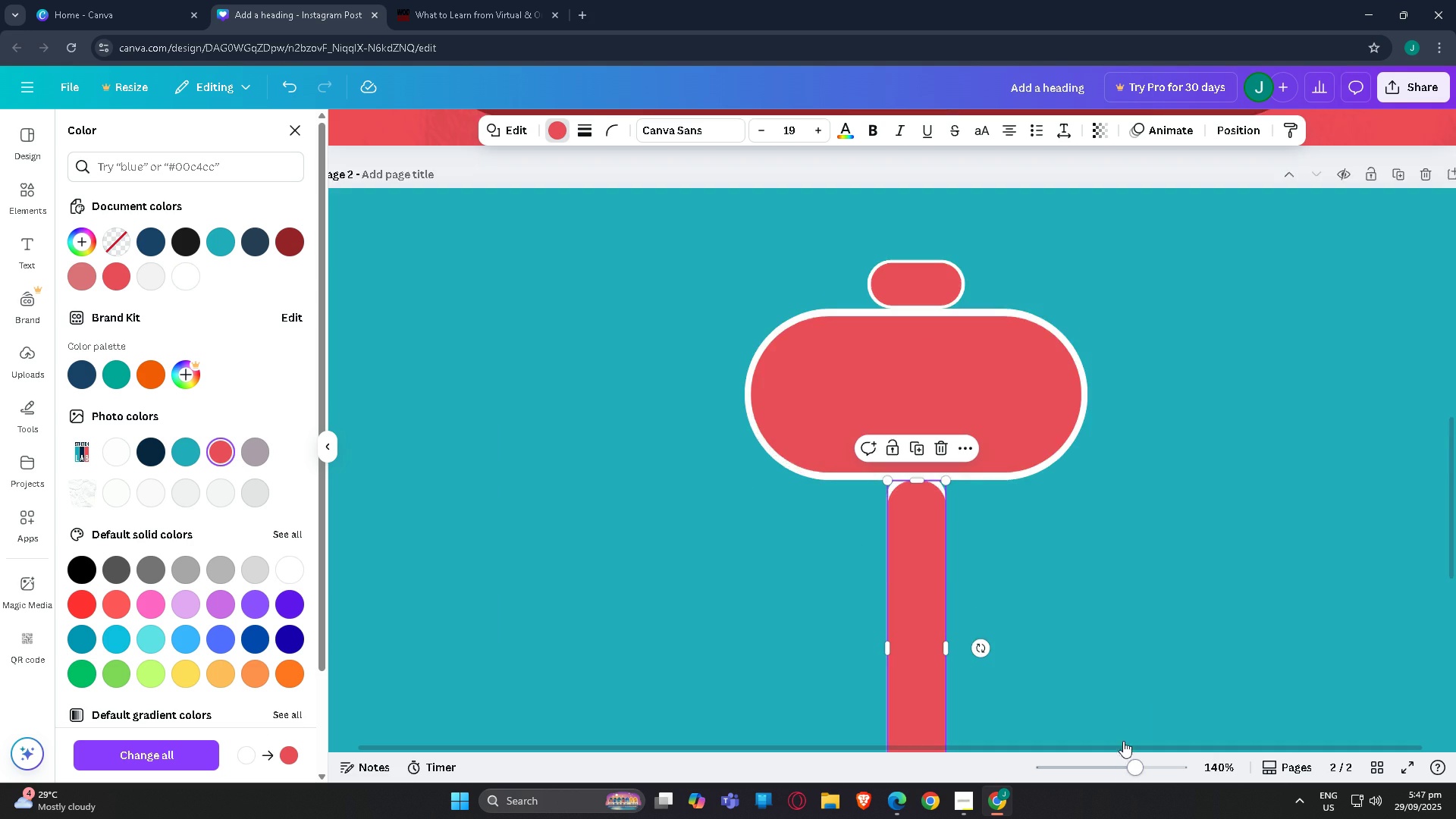 
scroll: coordinate [1078, 689], scroll_direction: down, amount: 3.0